 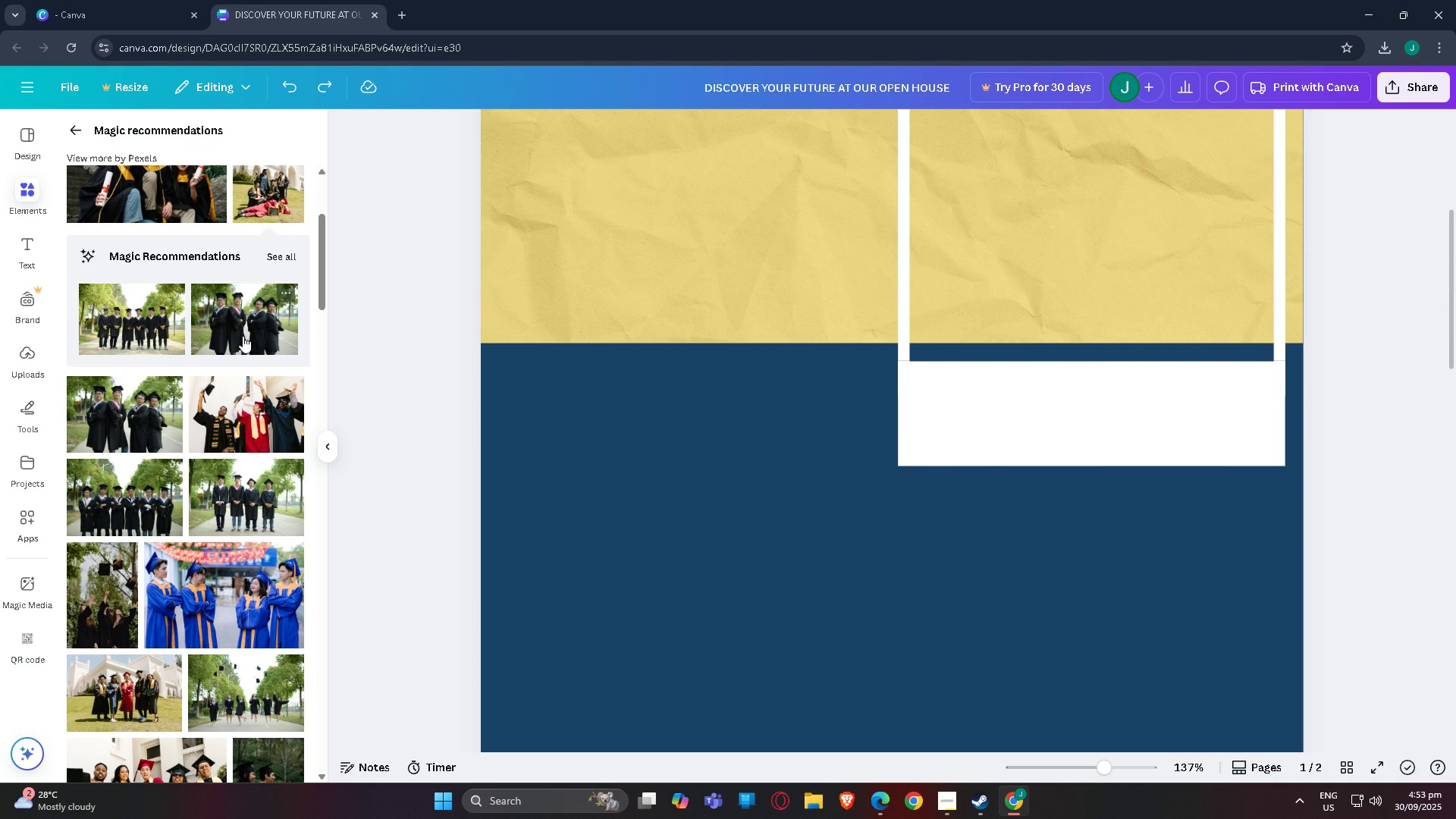 
scroll: coordinate [127, 246], scroll_direction: up, amount: 2.0
 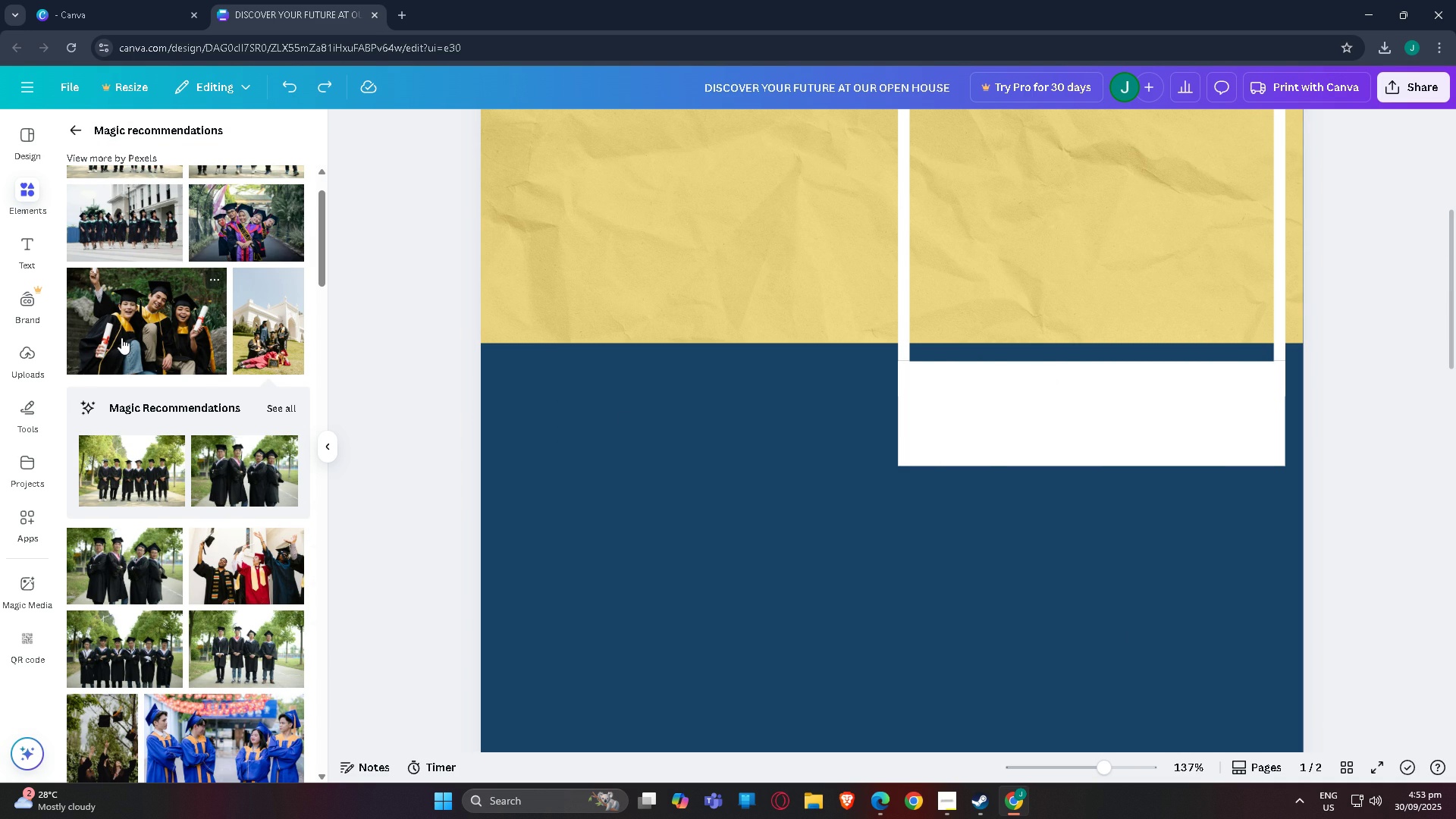 
left_click([121, 334])
 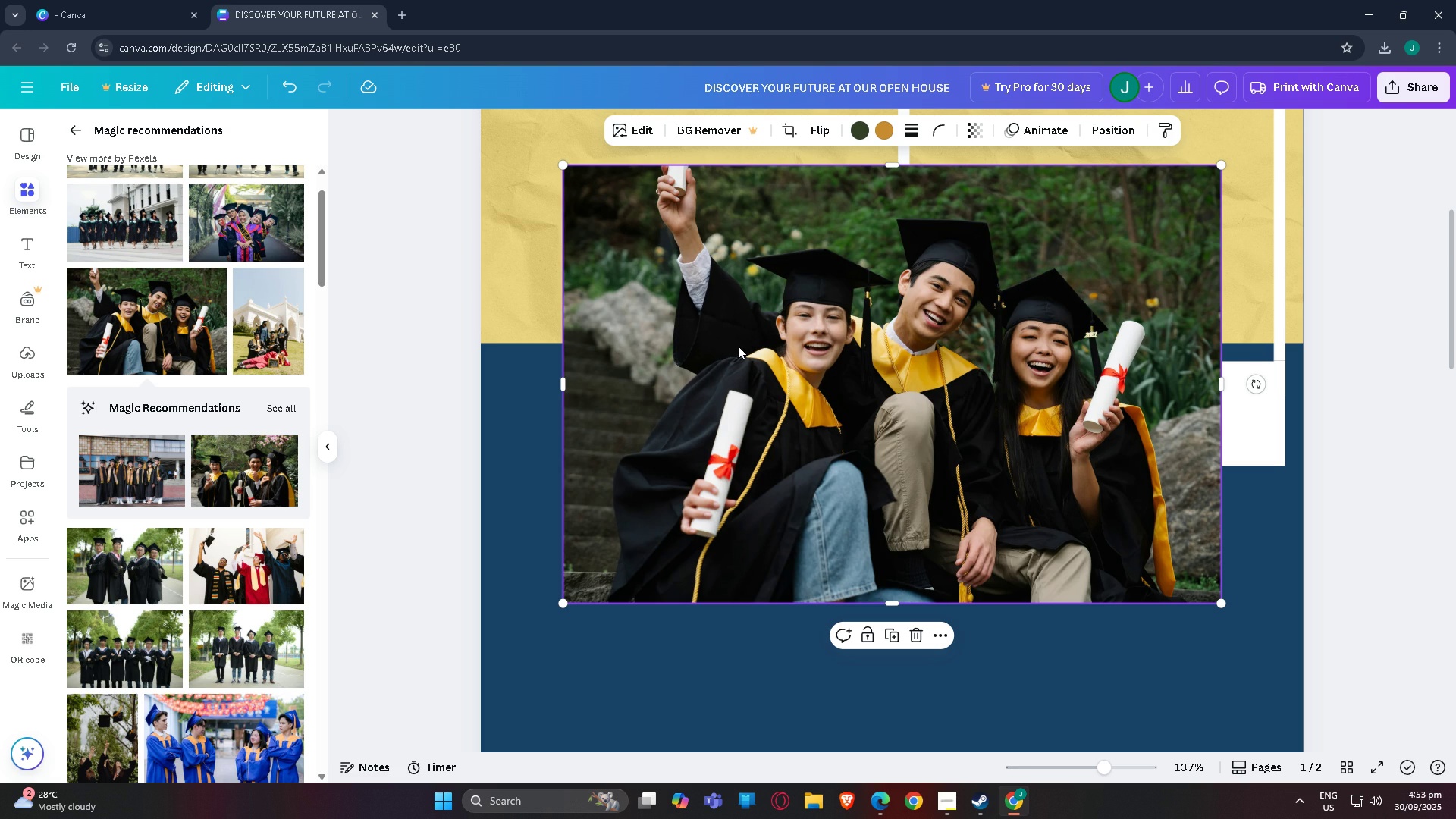 
right_click([813, 356])
 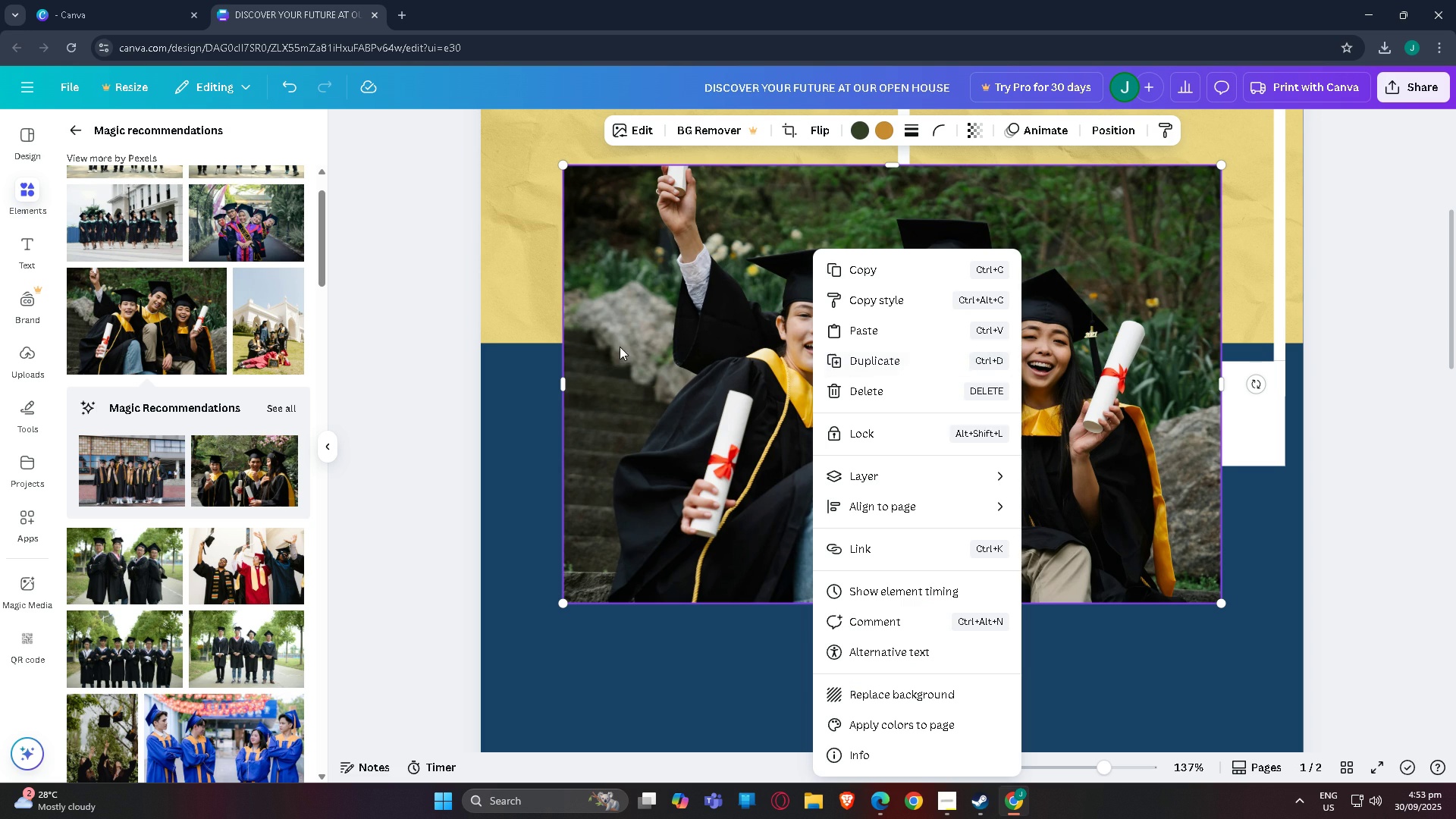 
left_click([620, 347])
 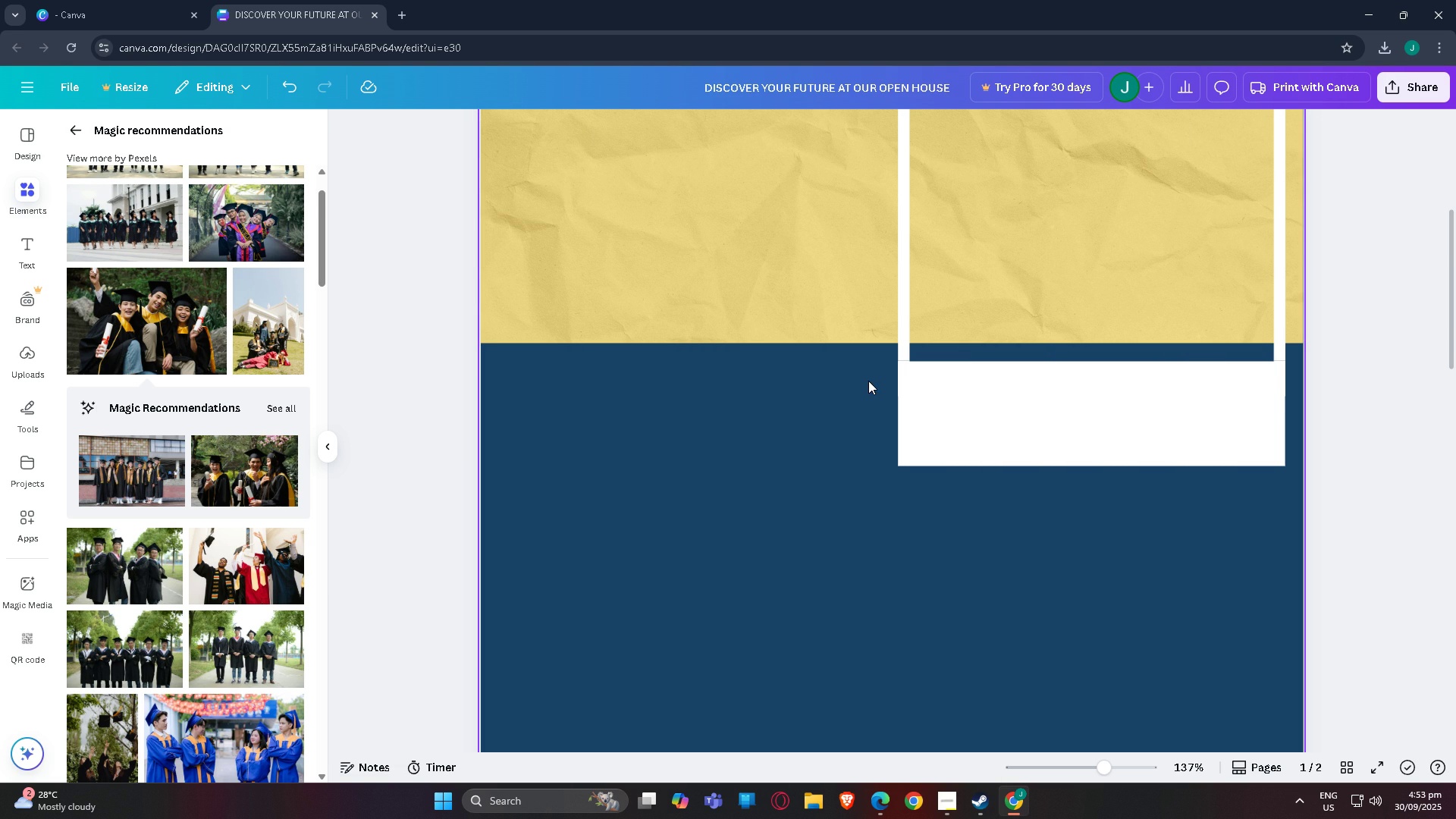 
key(Delete)
 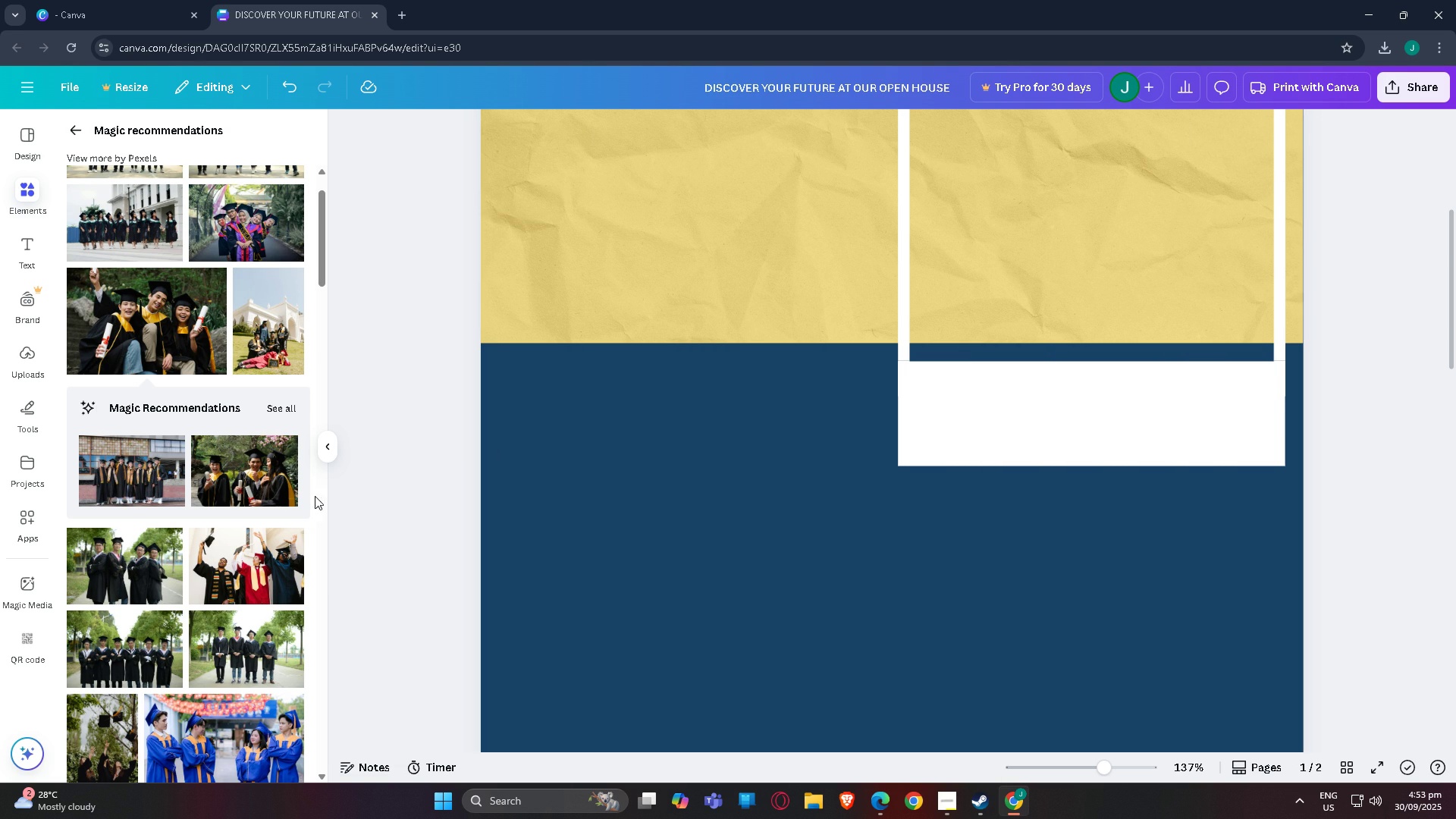 
scroll: coordinate [188, 368], scroll_direction: down, amount: 8.0
 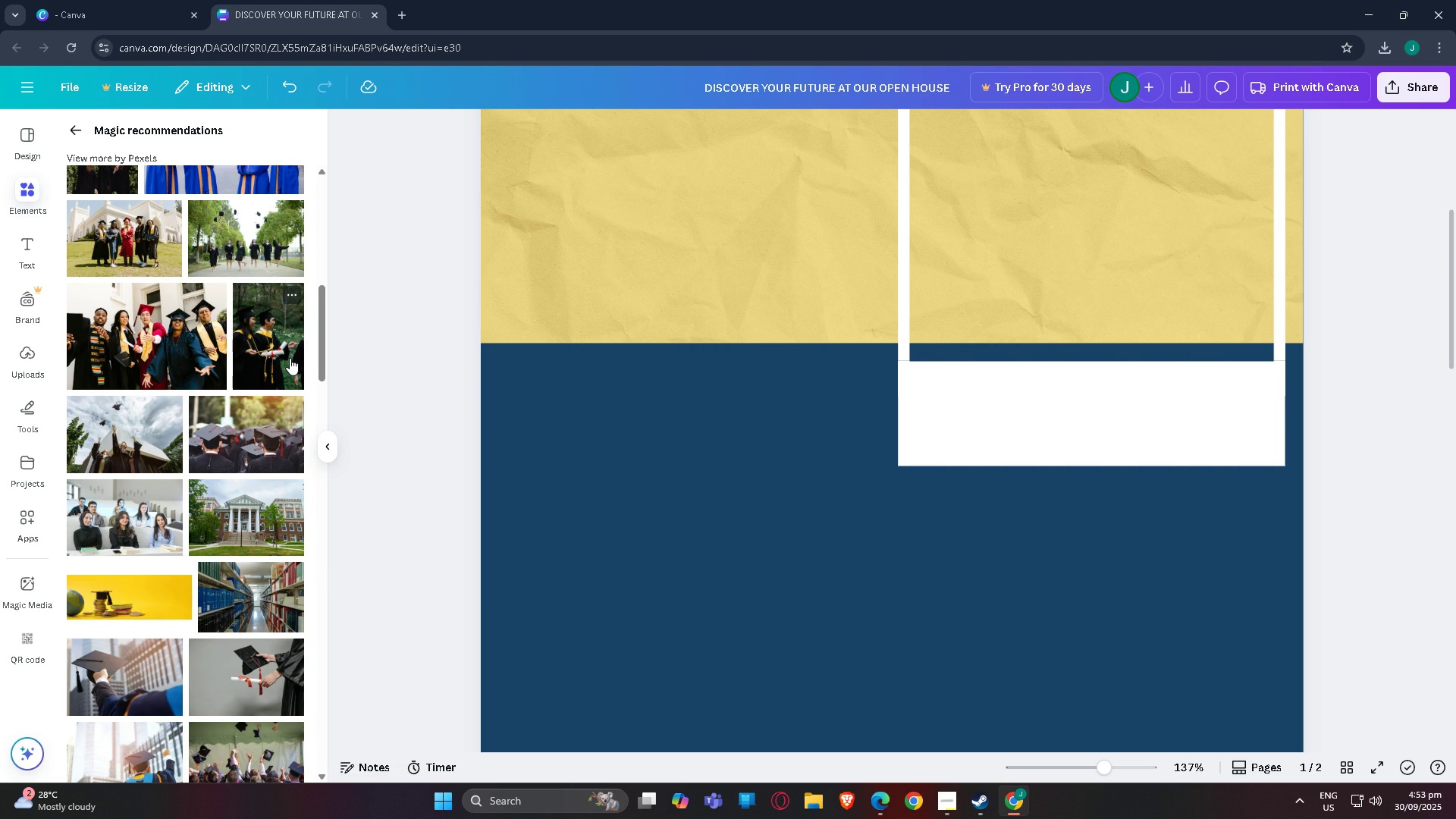 
left_click([287, 358])